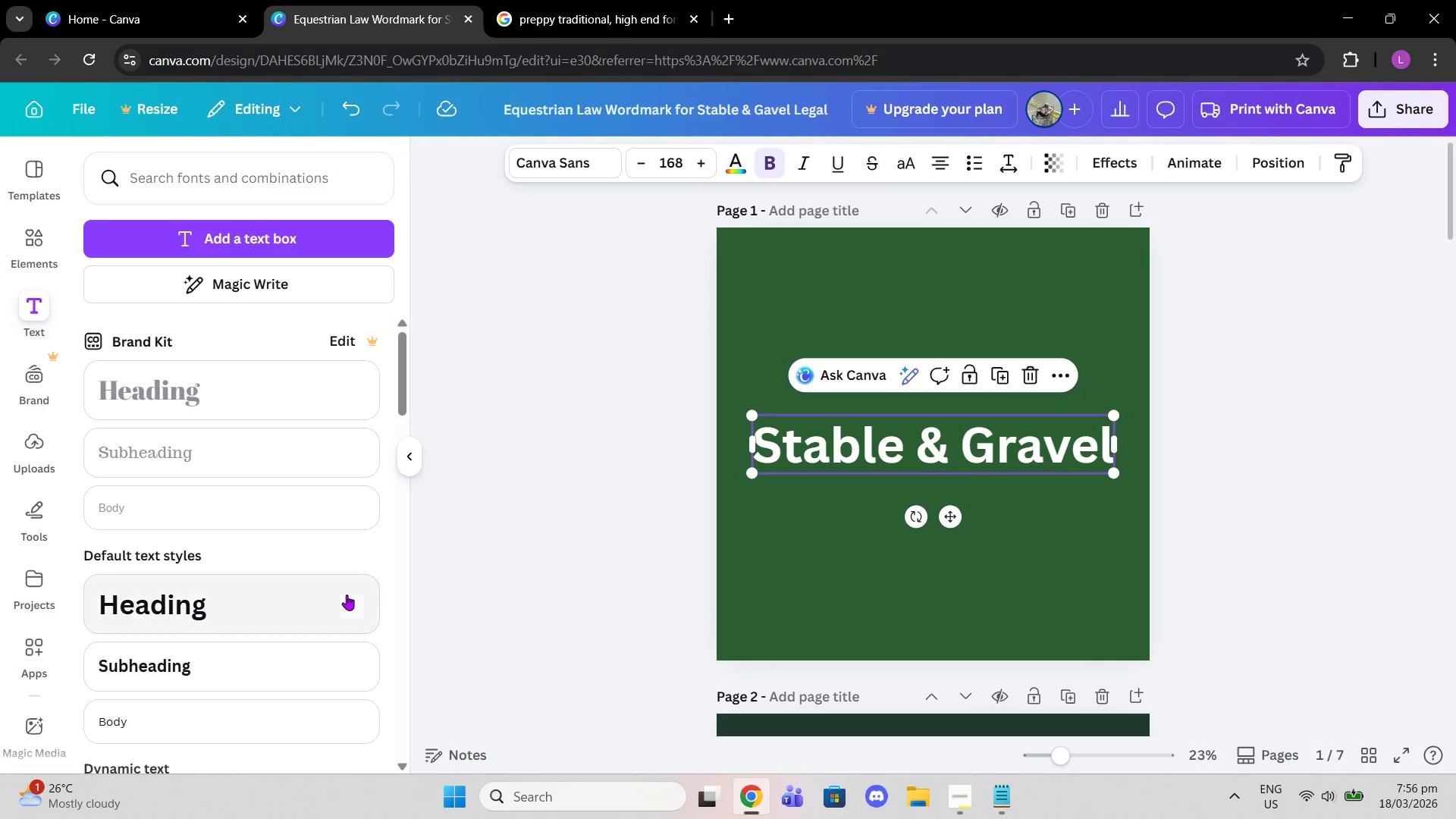 
left_click([598, 168])
 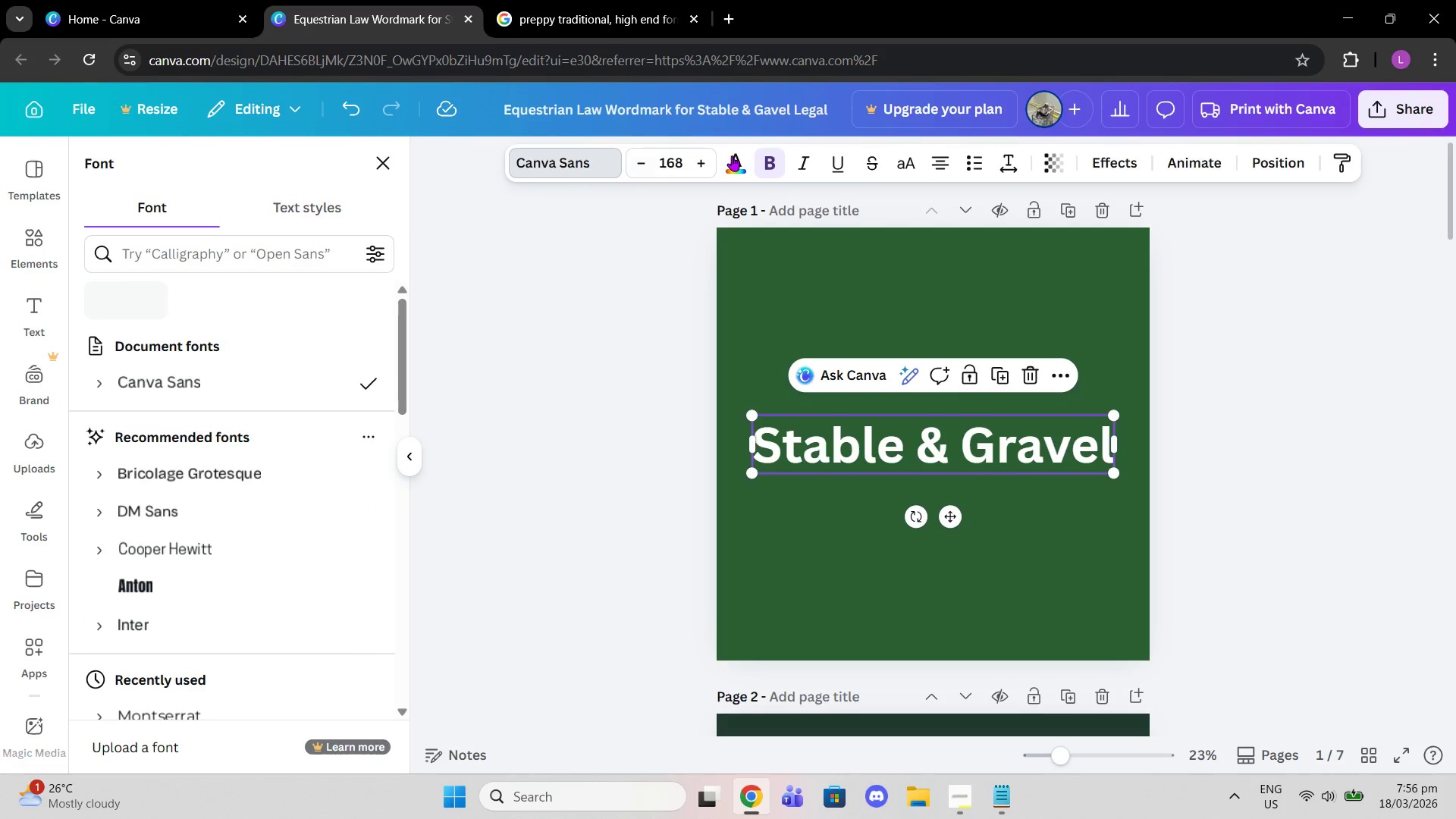 
left_click([774, 165])
 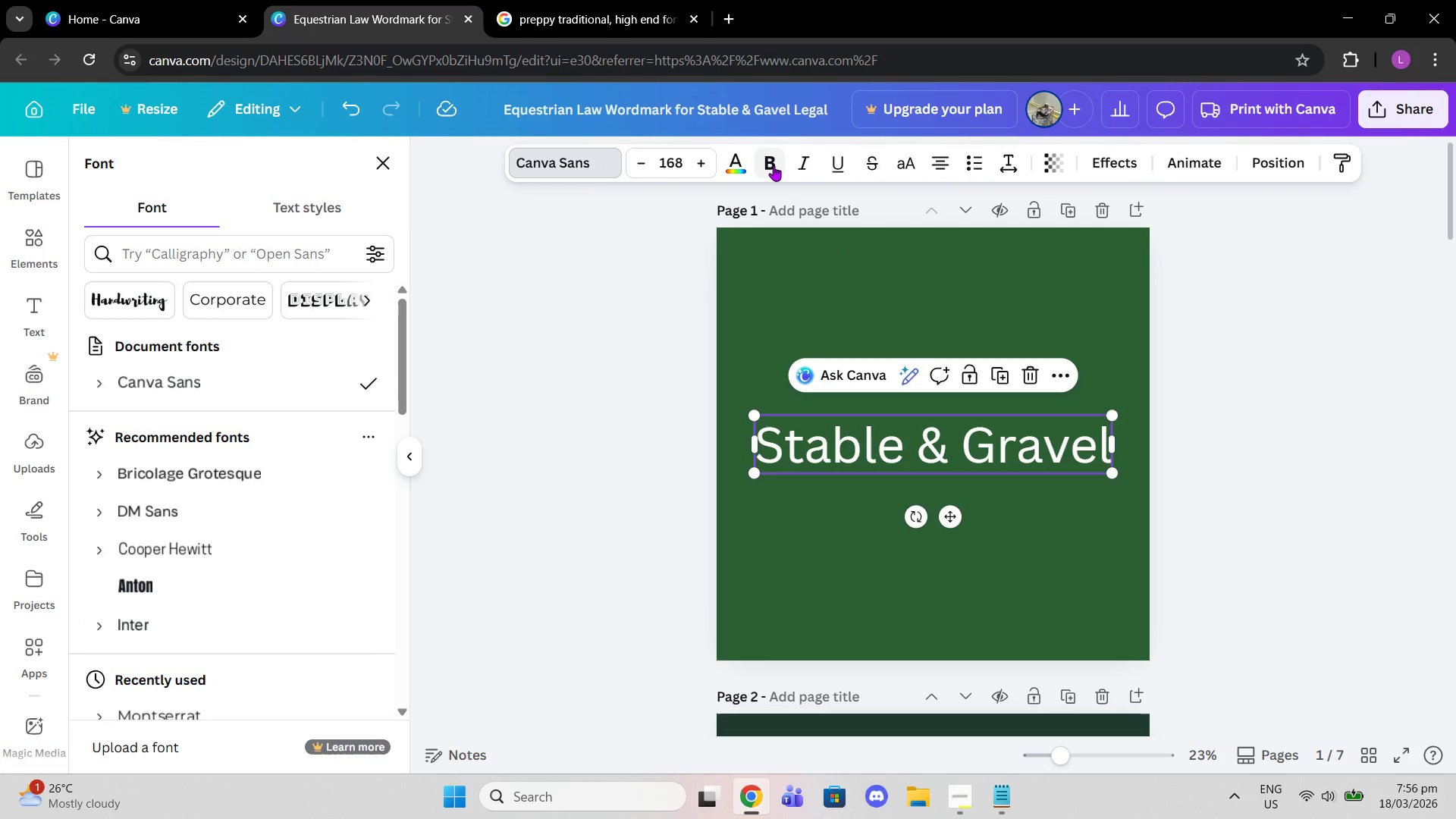 
left_click([774, 165])
 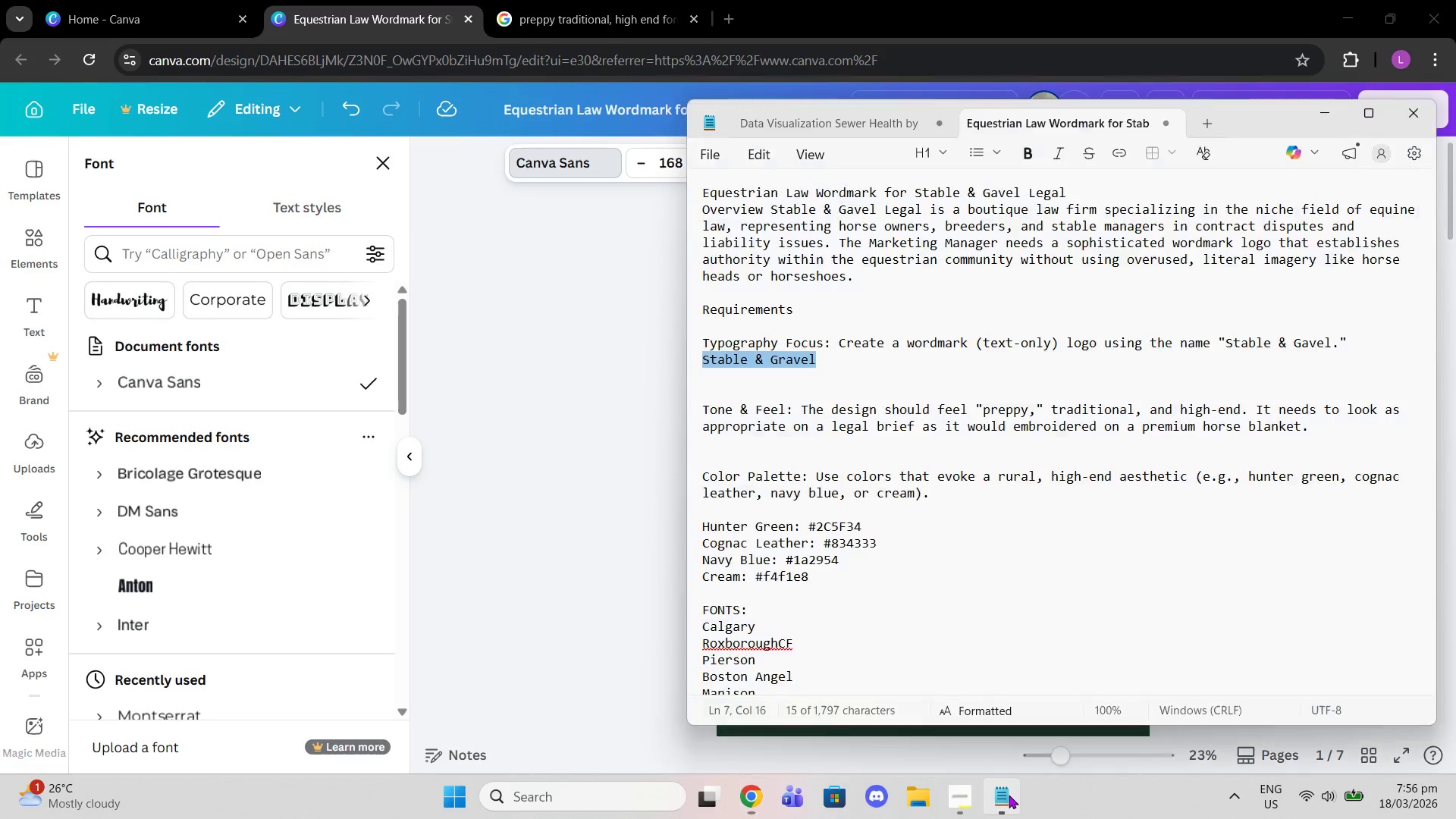 
scroll: coordinate [839, 518], scroll_direction: down, amount: 3.0
 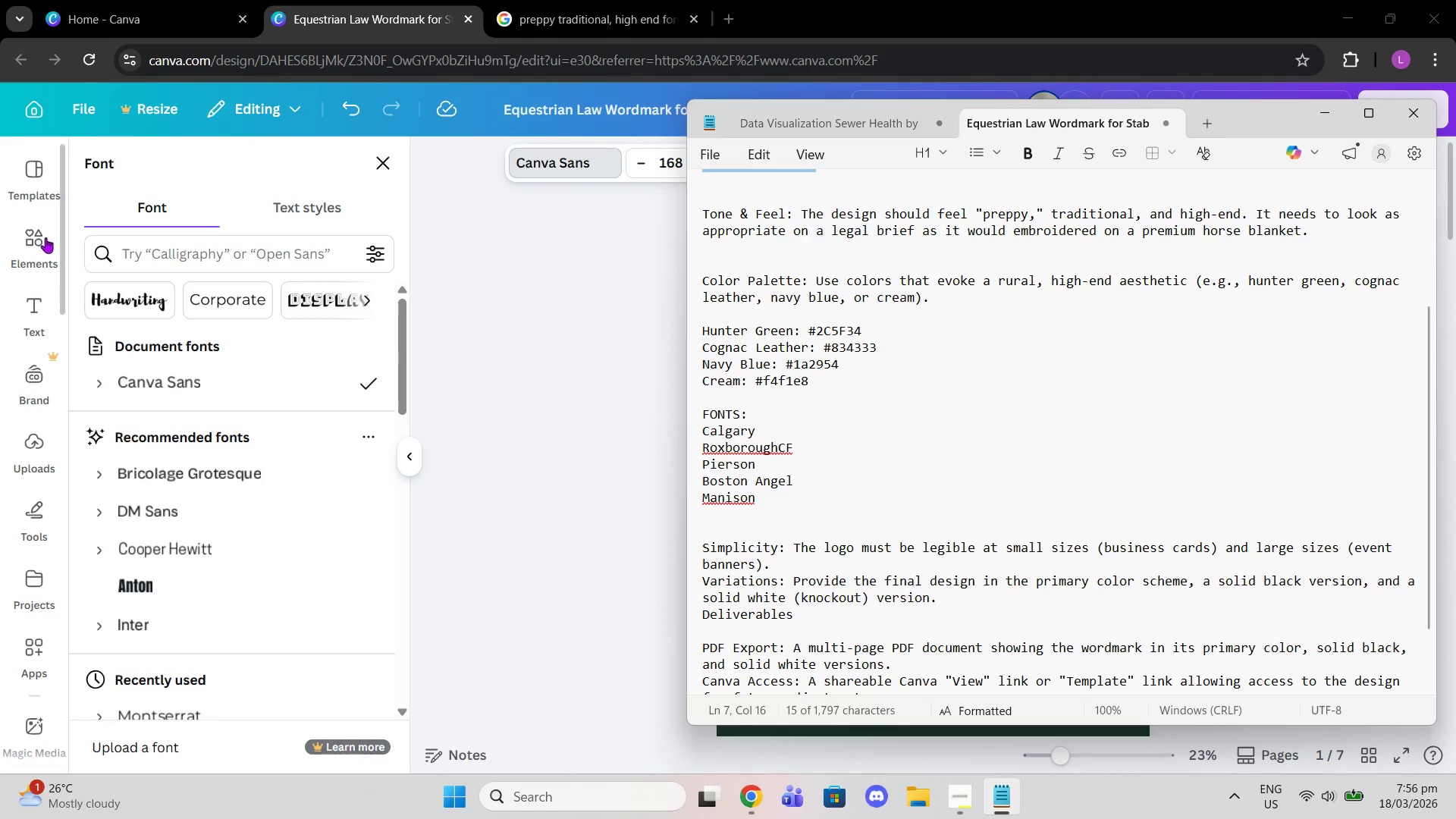 
left_click([176, 244])
 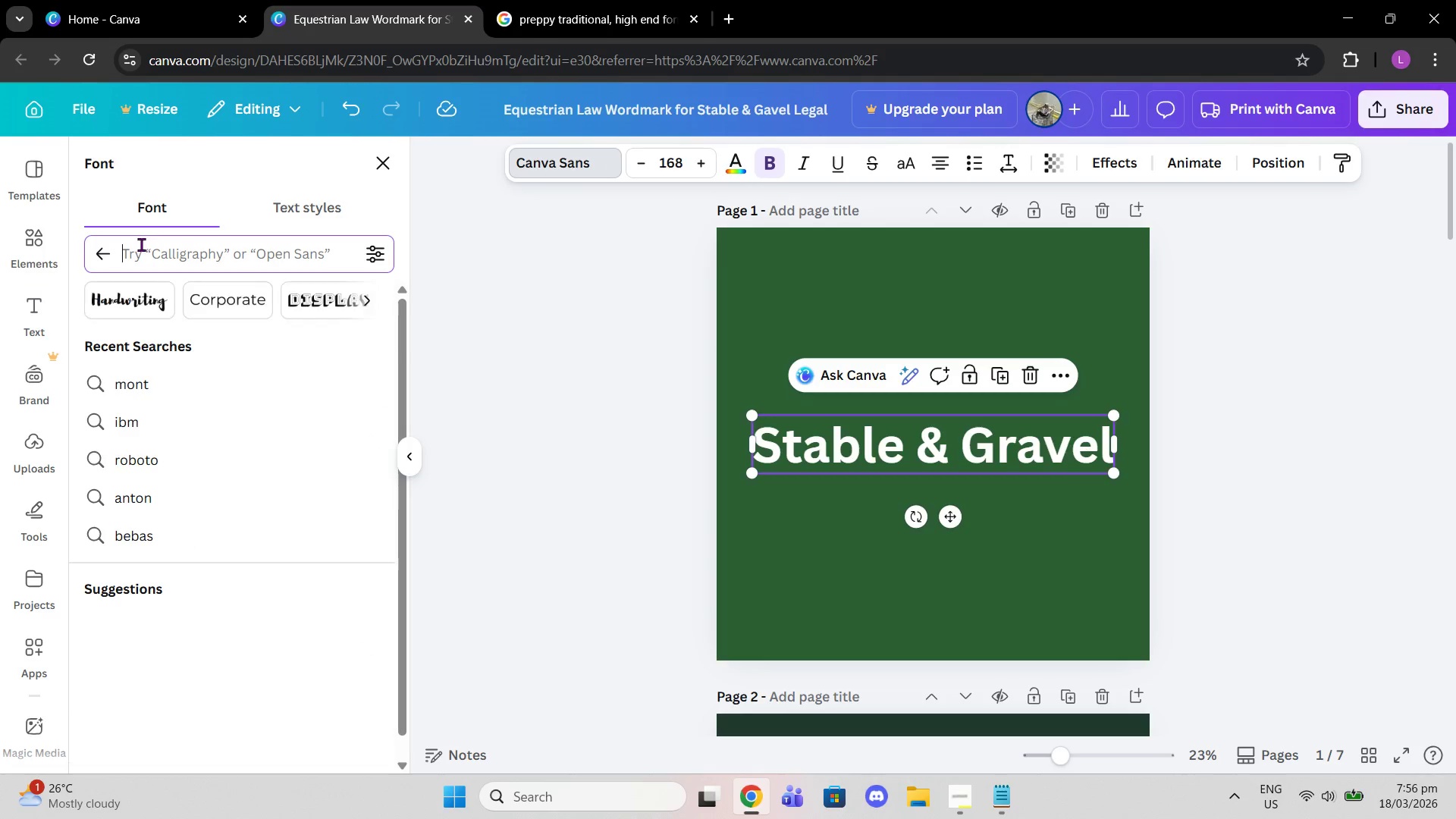 
type(calgary)
 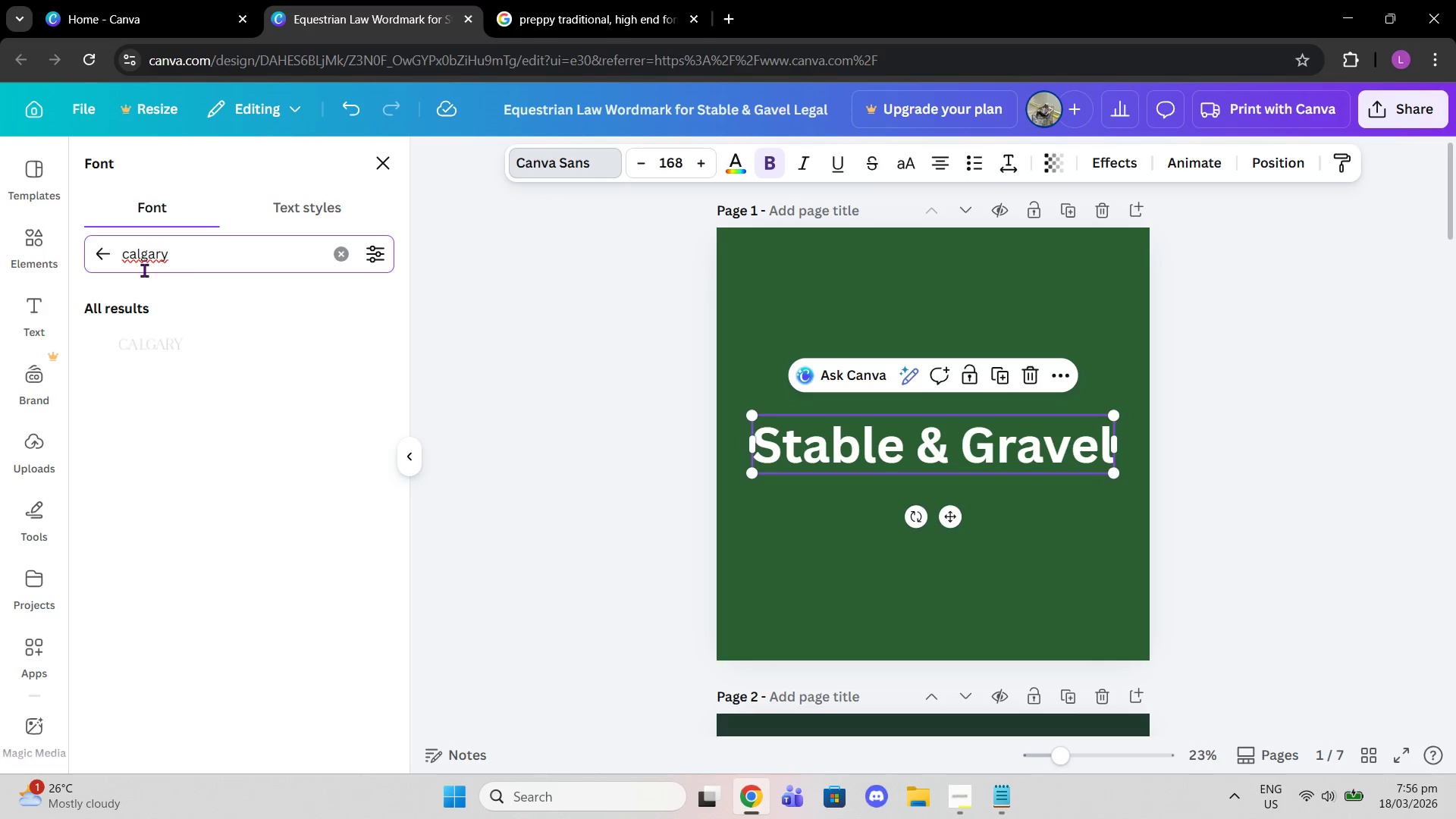 
left_click([188, 348])
 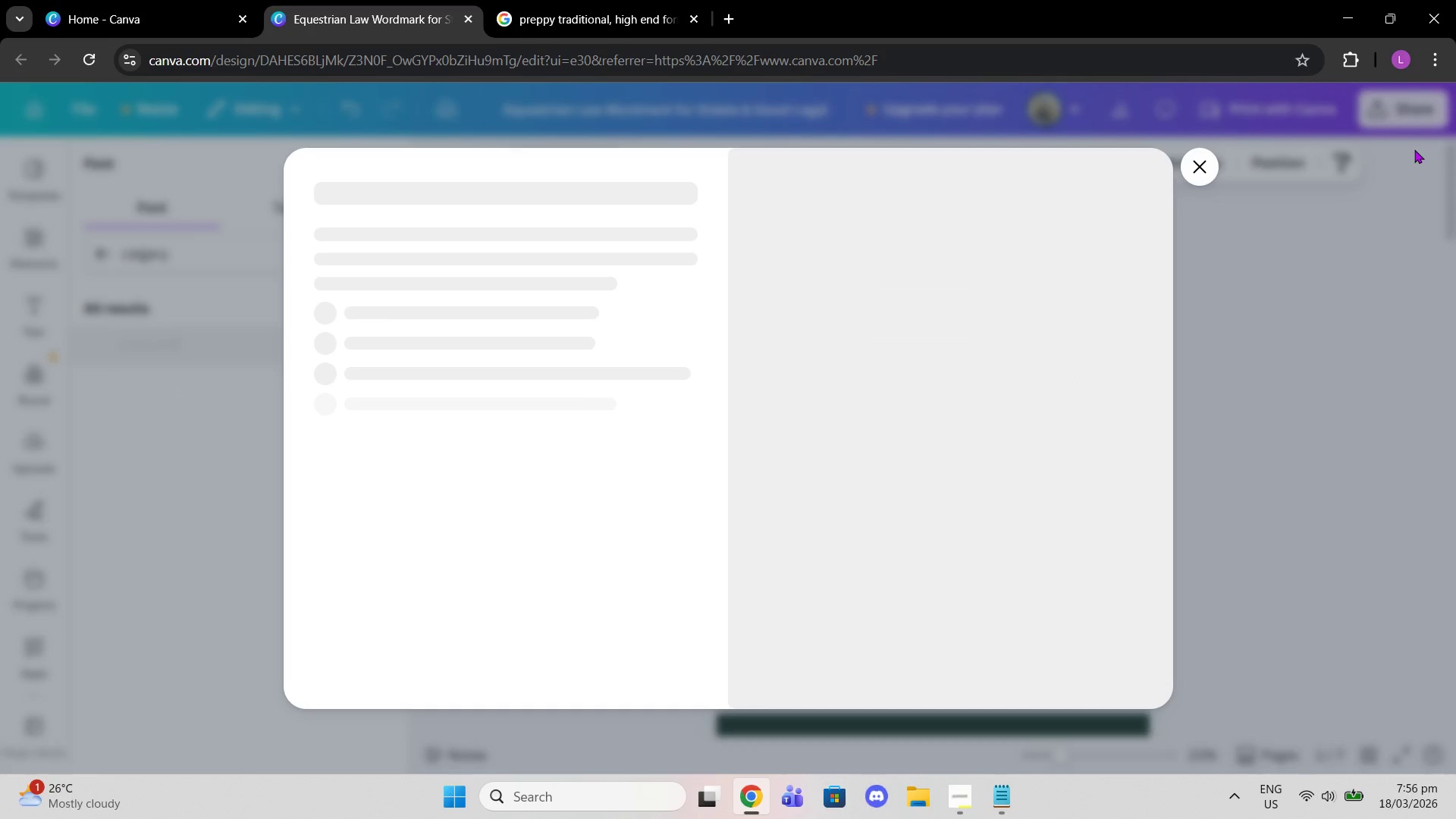 
left_click([1196, 177])
 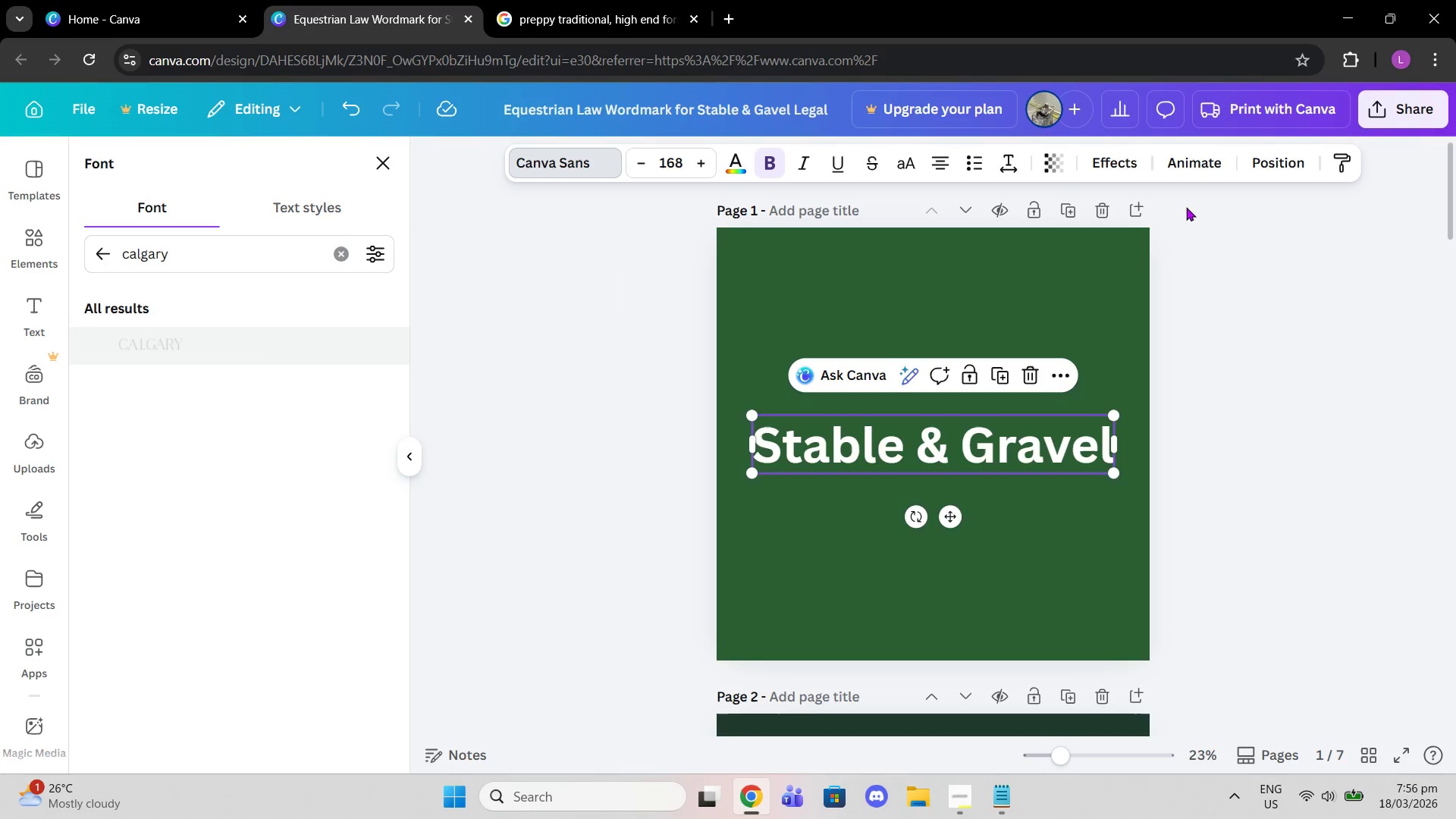 
left_click([977, 818])